 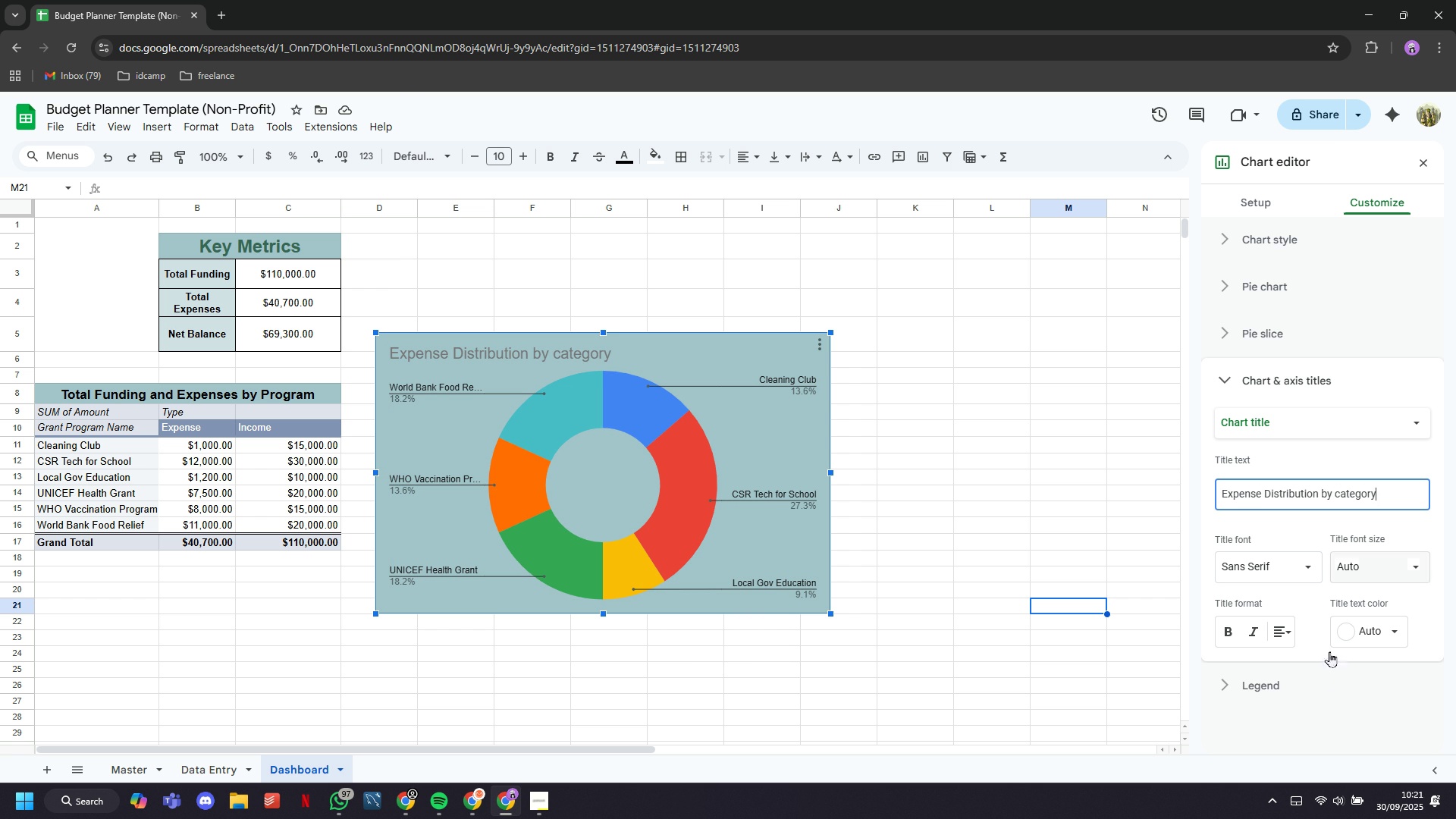 
left_click([1293, 687])
 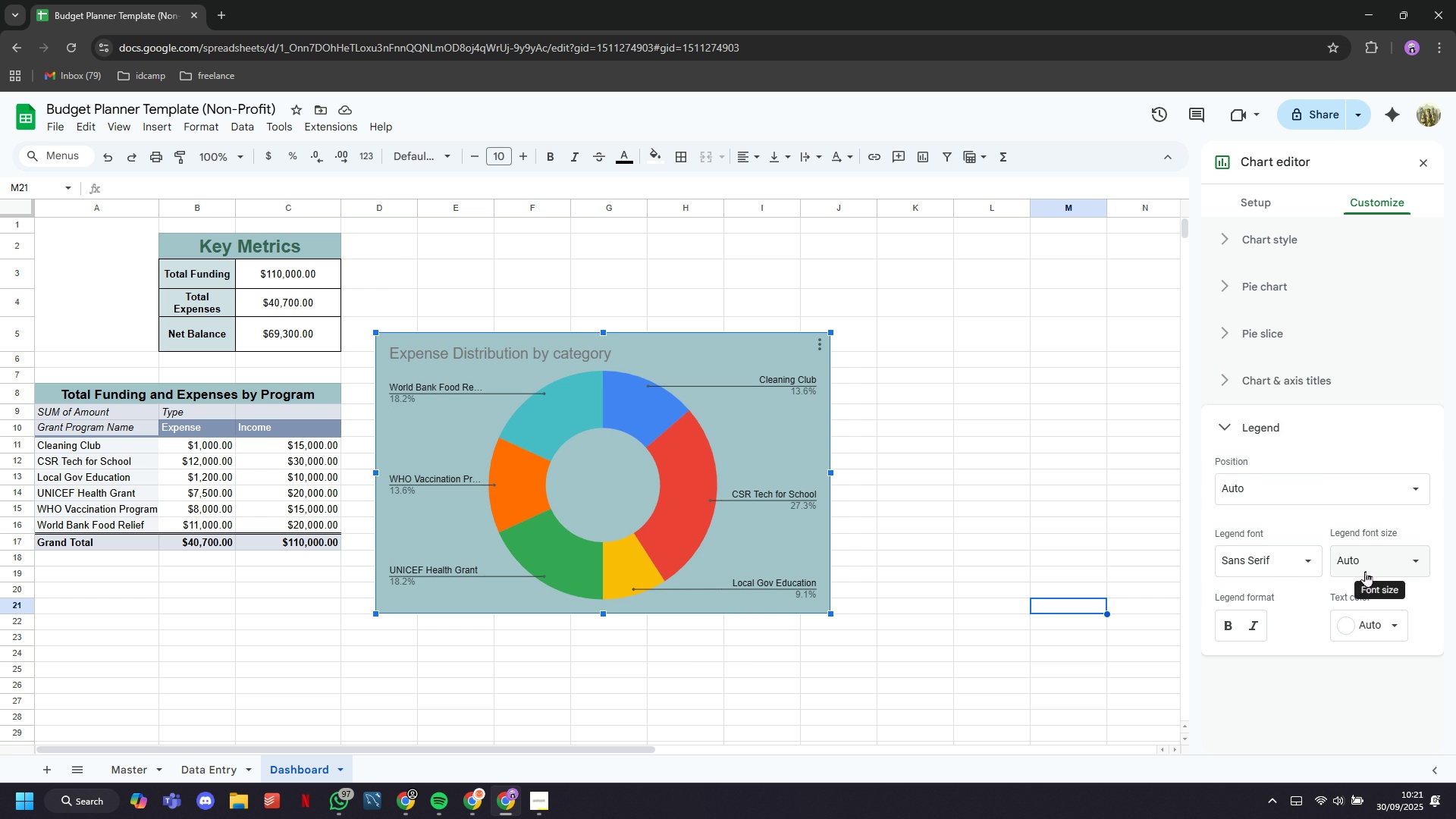 
scroll: coordinate [1367, 571], scroll_direction: up, amount: 3.0
 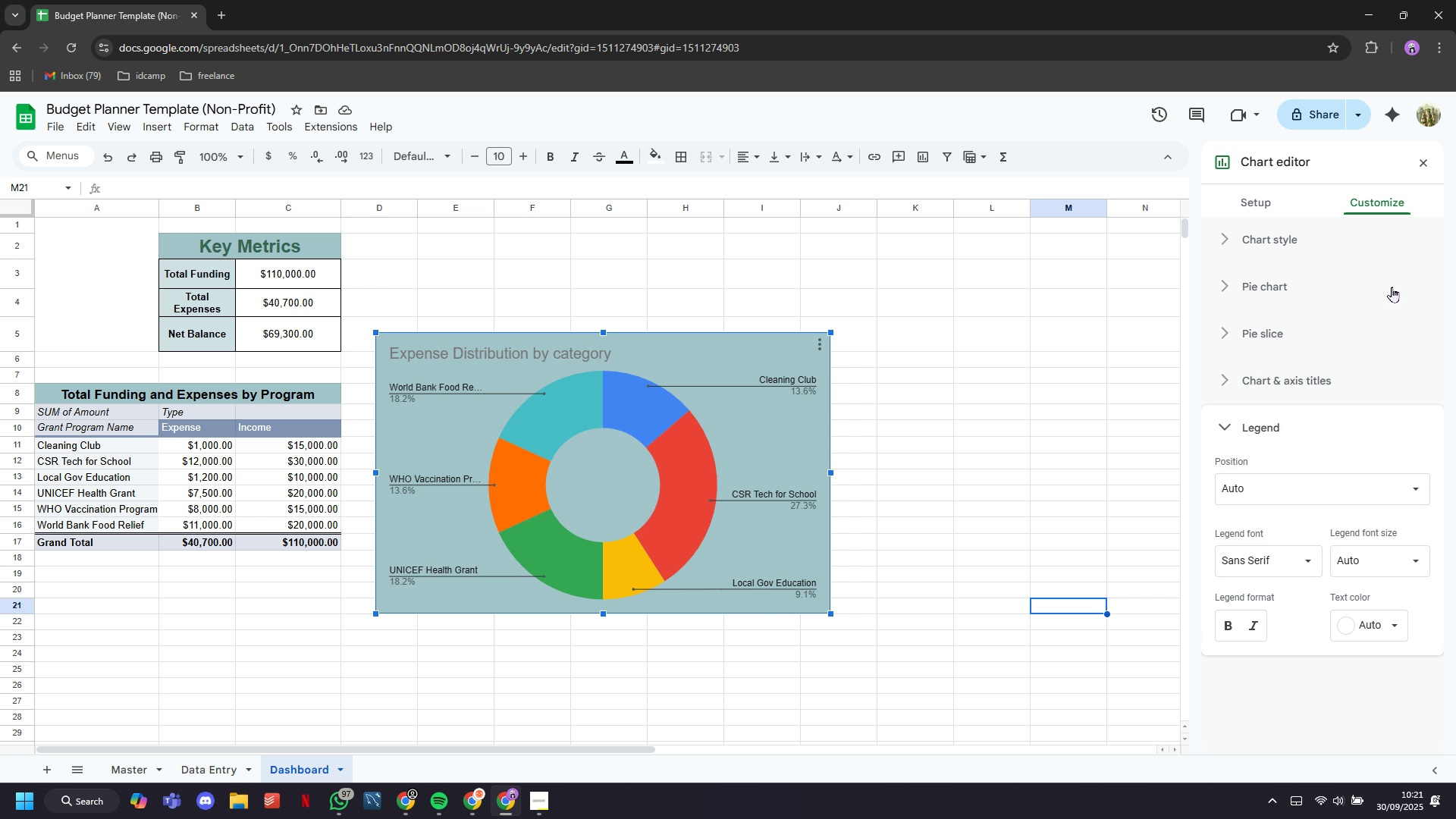 
left_click([1390, 287])
 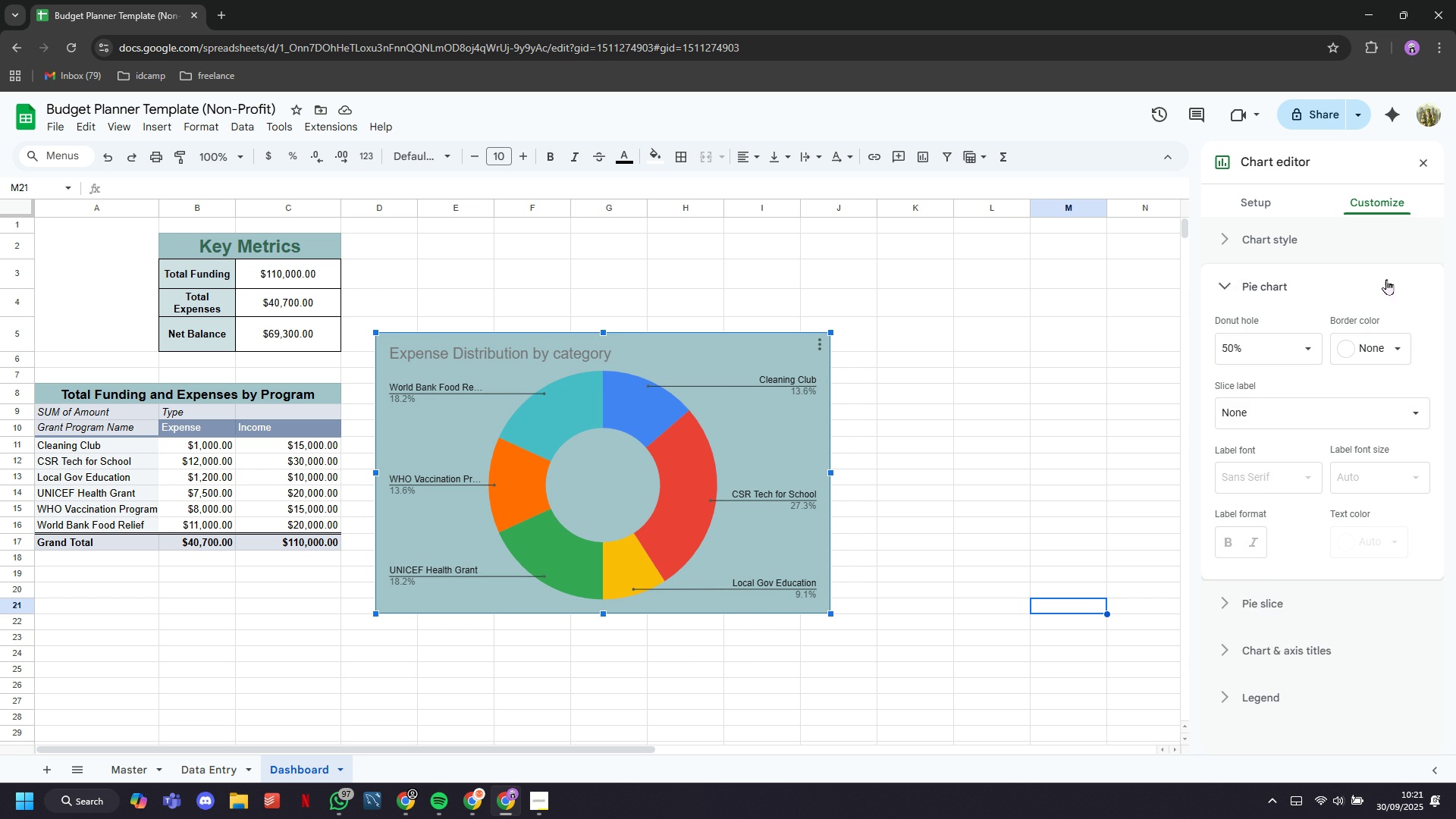 
left_click([1379, 243])
 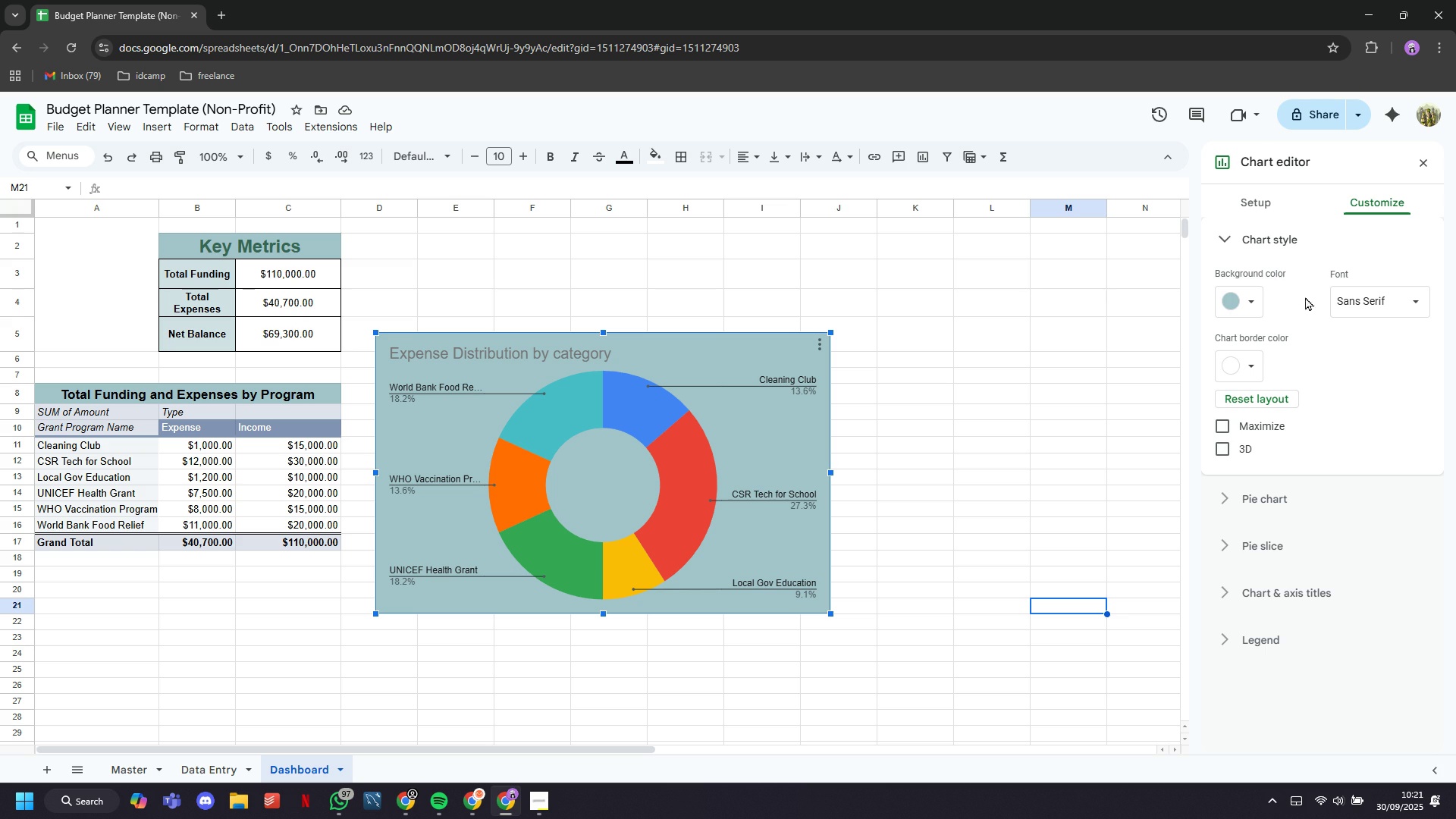 
scroll: coordinate [1334, 310], scroll_direction: down, amount: 3.0
 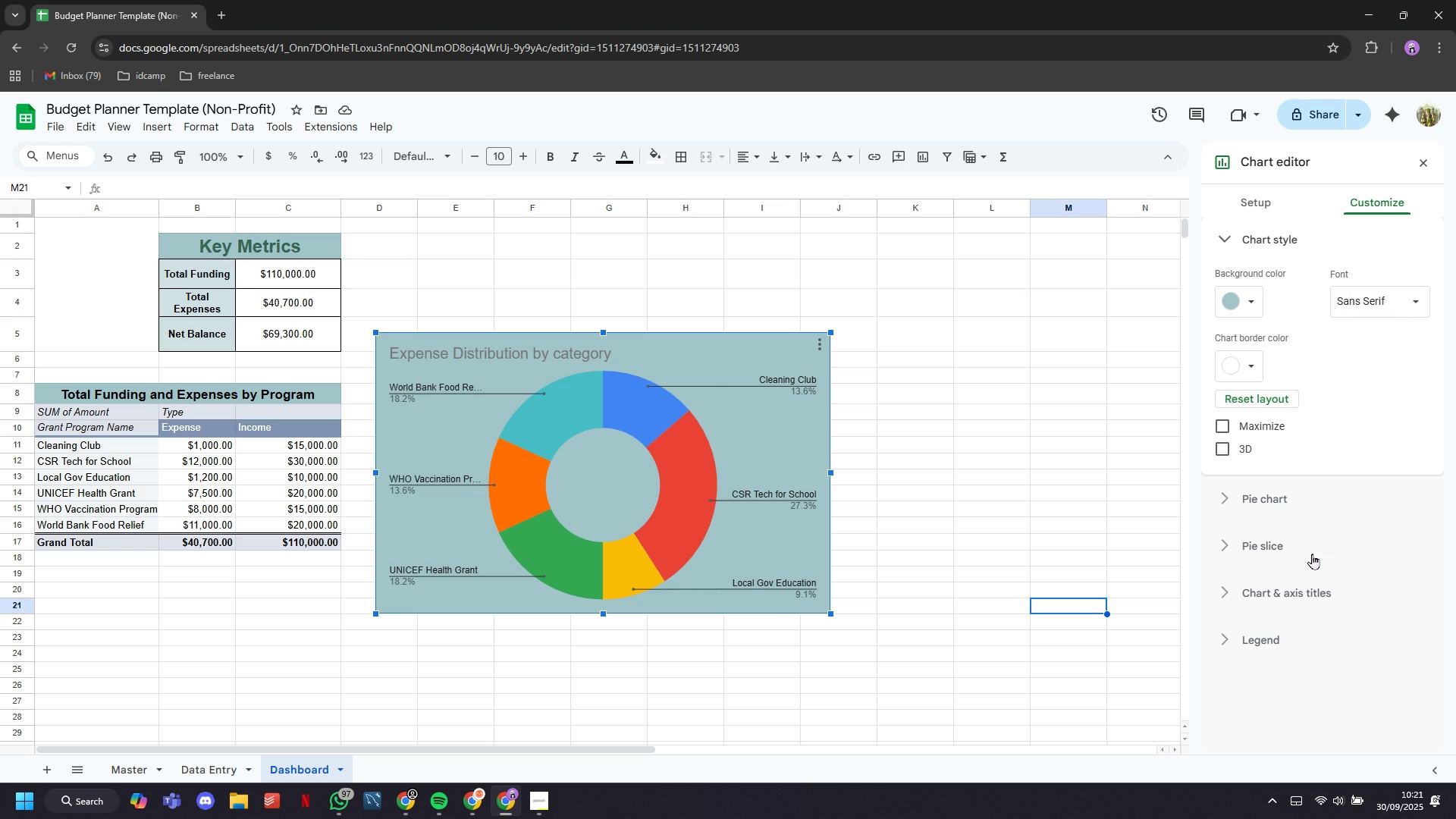 
left_click([1310, 554])
 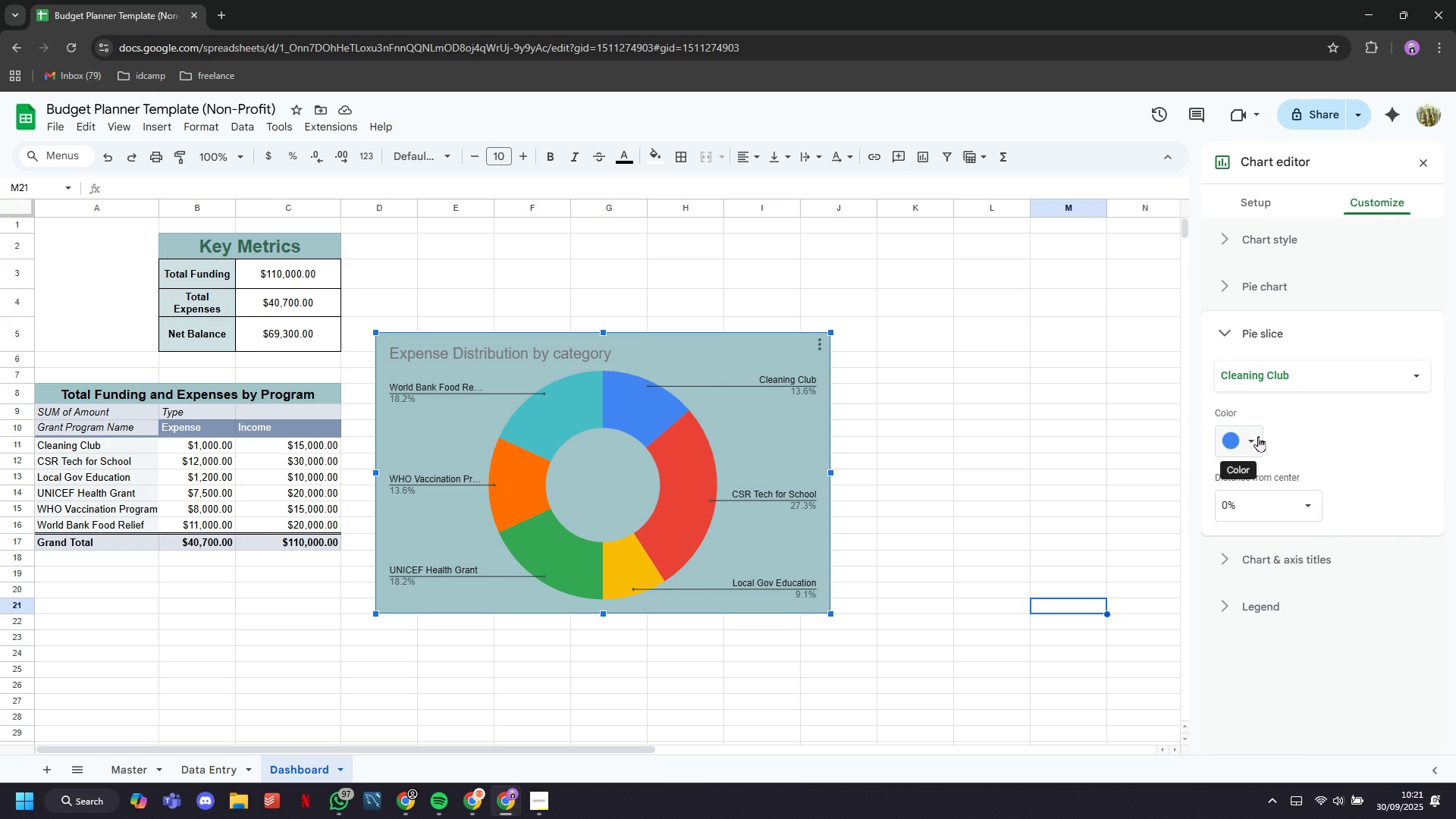 
left_click([1258, 436])
 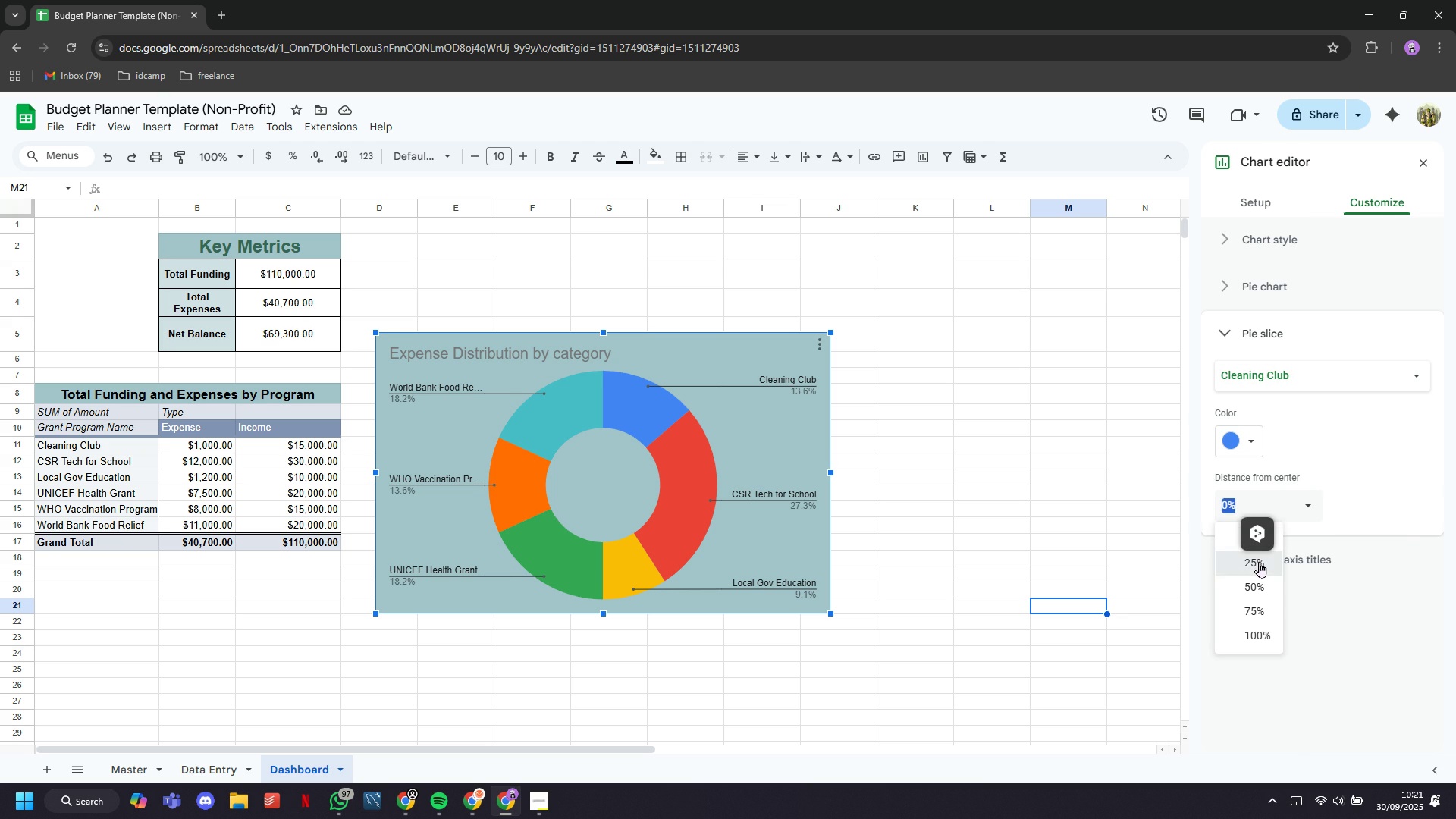 
wait(7.26)
 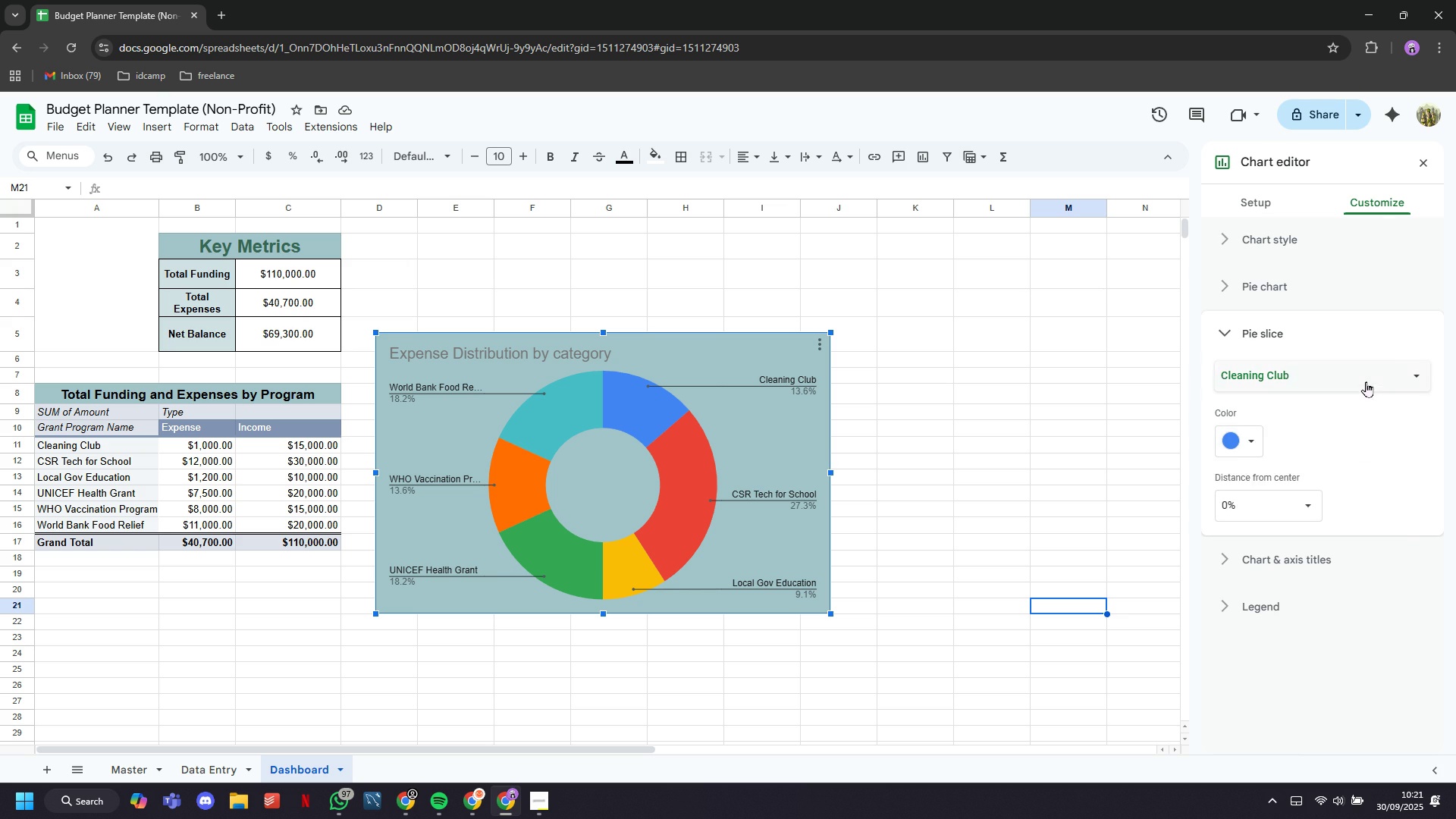 
left_click([1243, 437])
 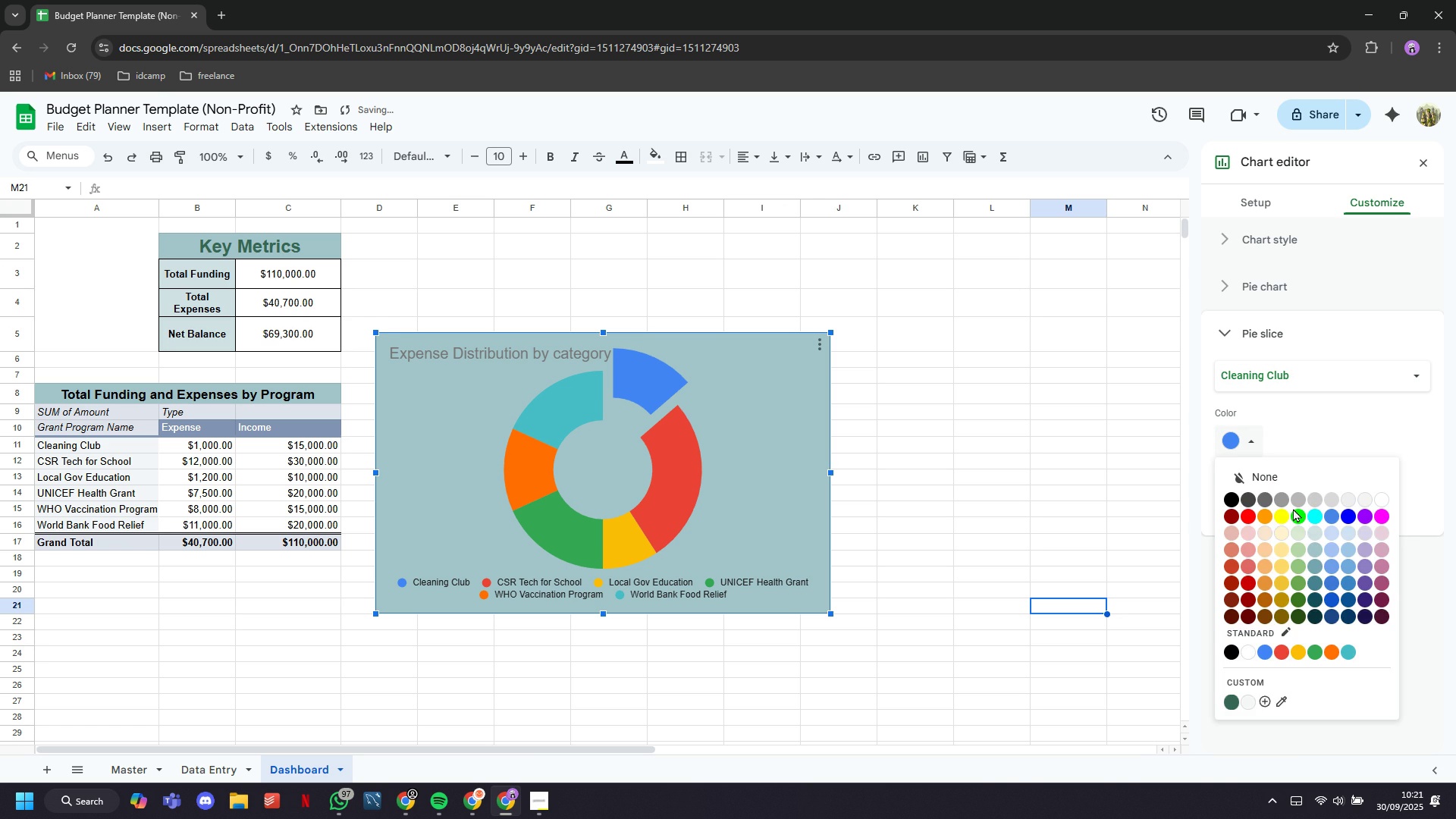 
left_click([1291, 508])
 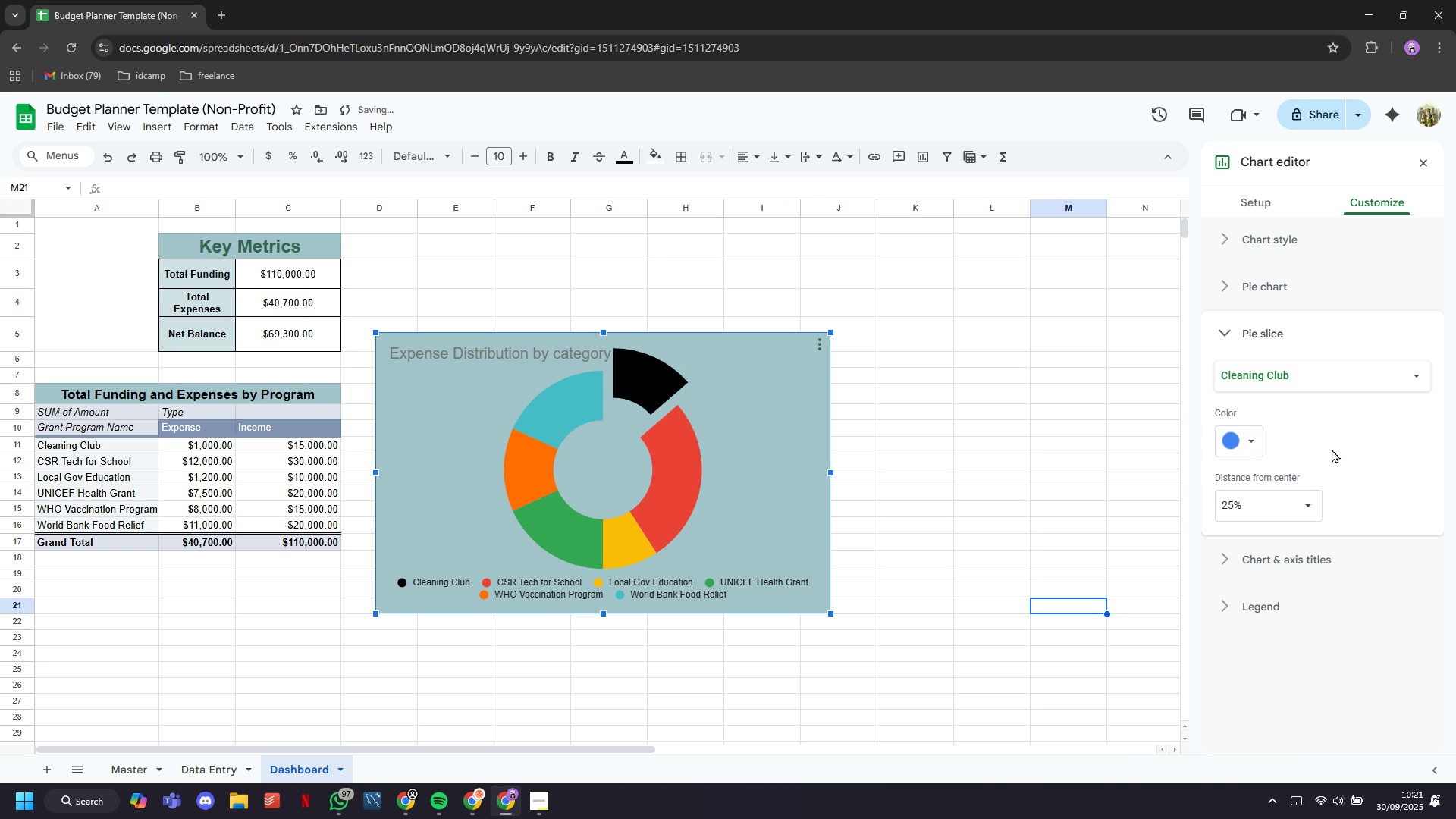 
left_click([1332, 449])